 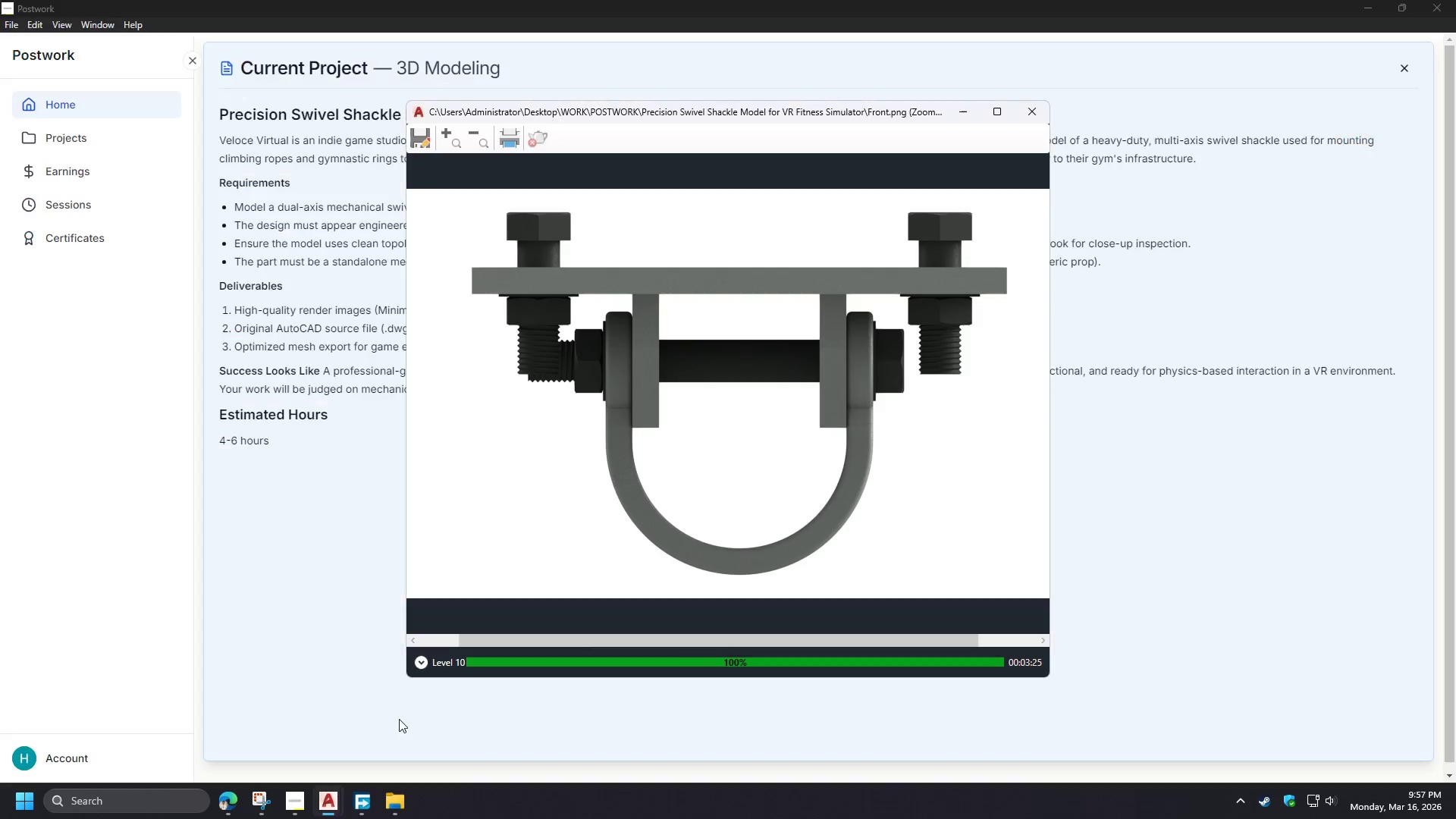 
left_click([1034, 113])
 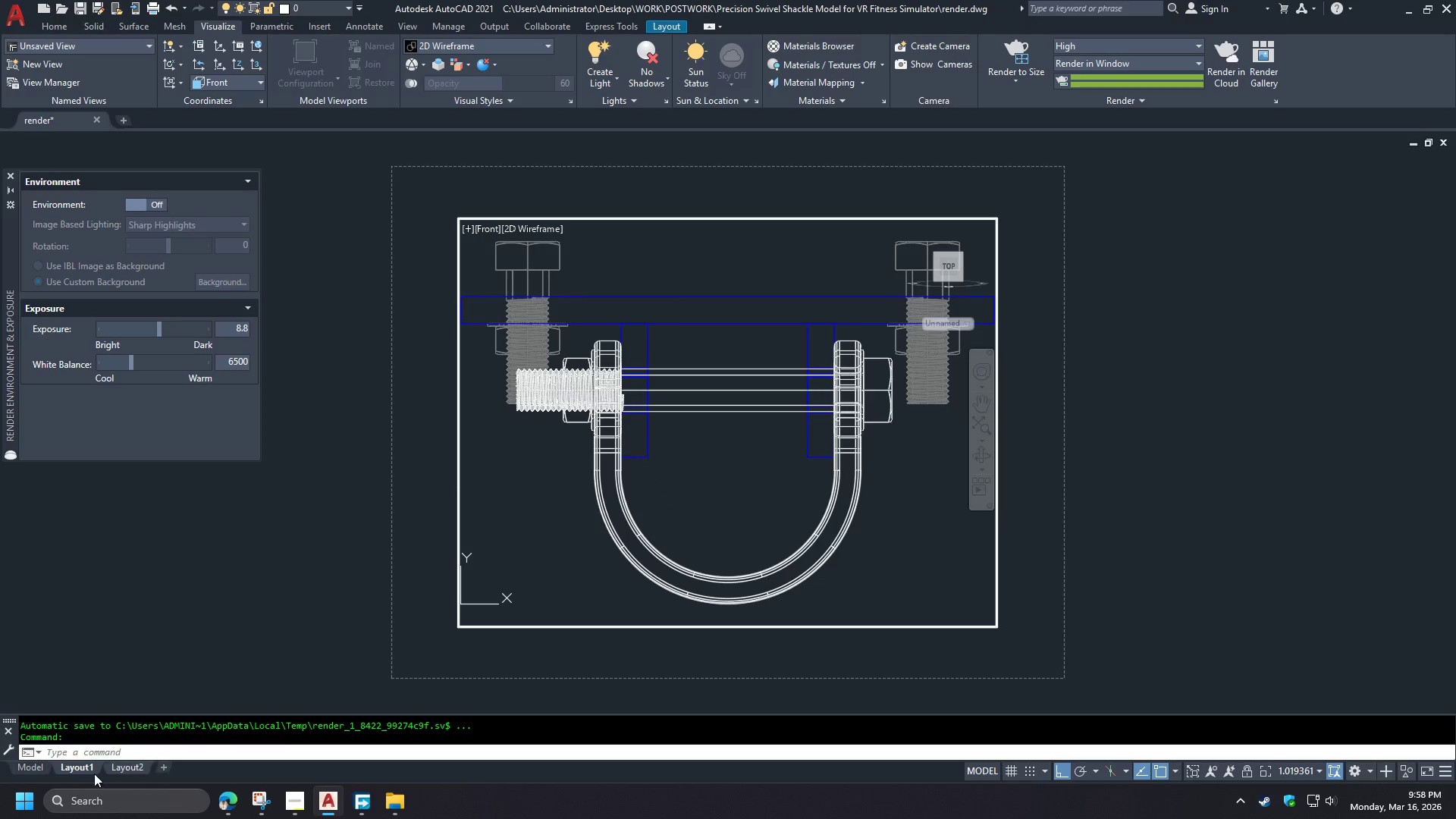 
double_click([81, 770])
 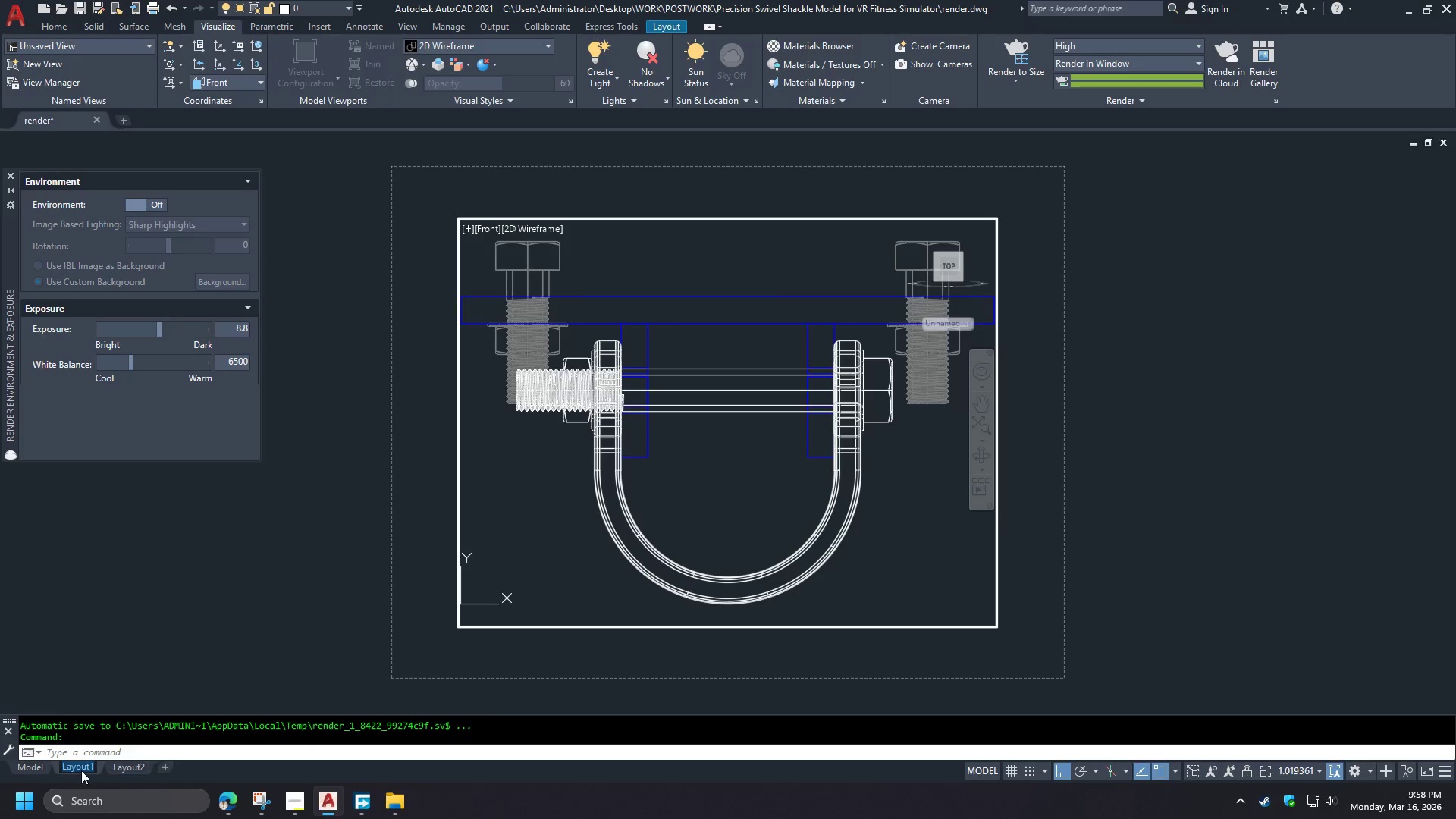 
type(front)
key(NumpadEnter)
 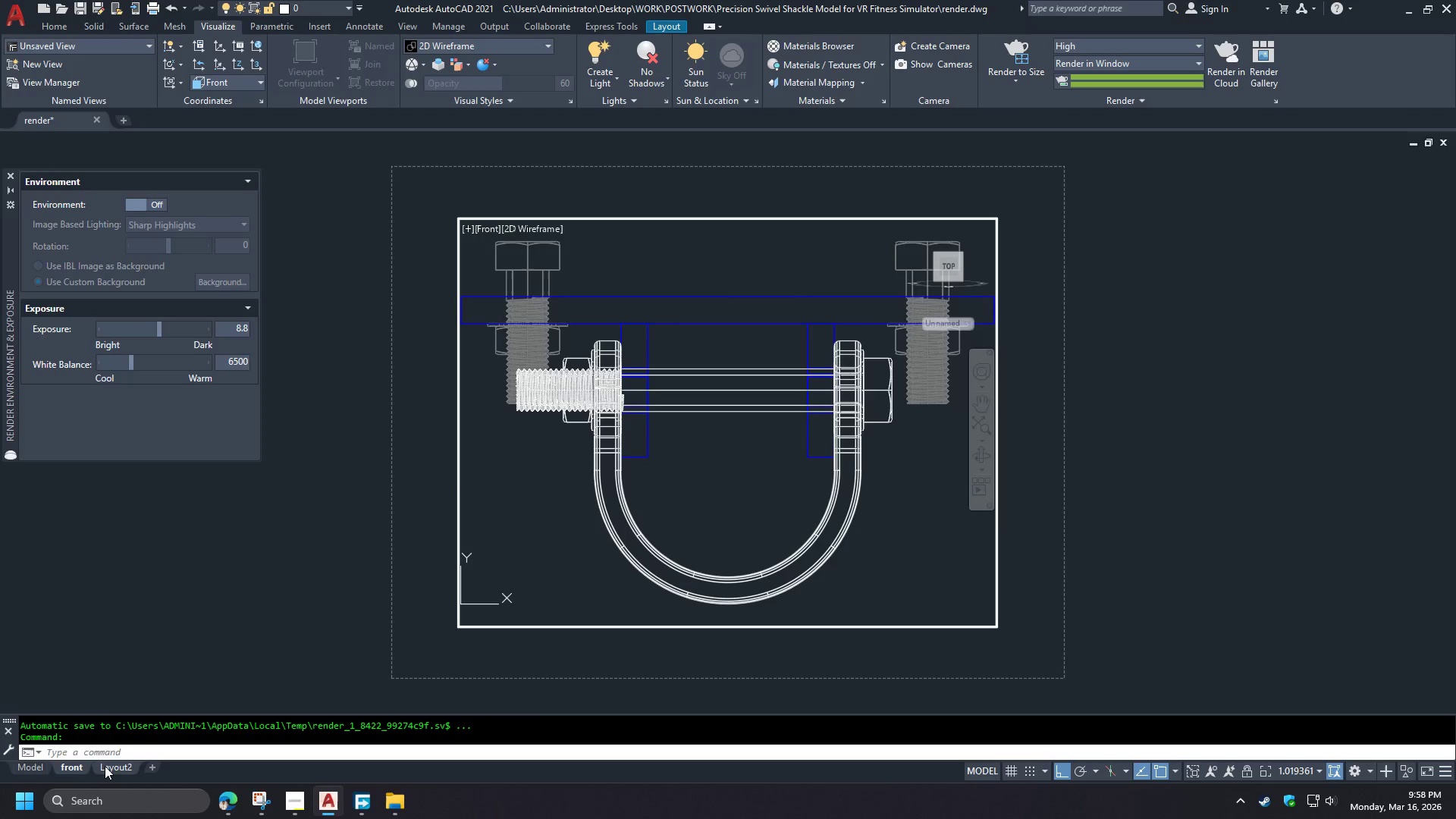 
right_click([111, 767])
 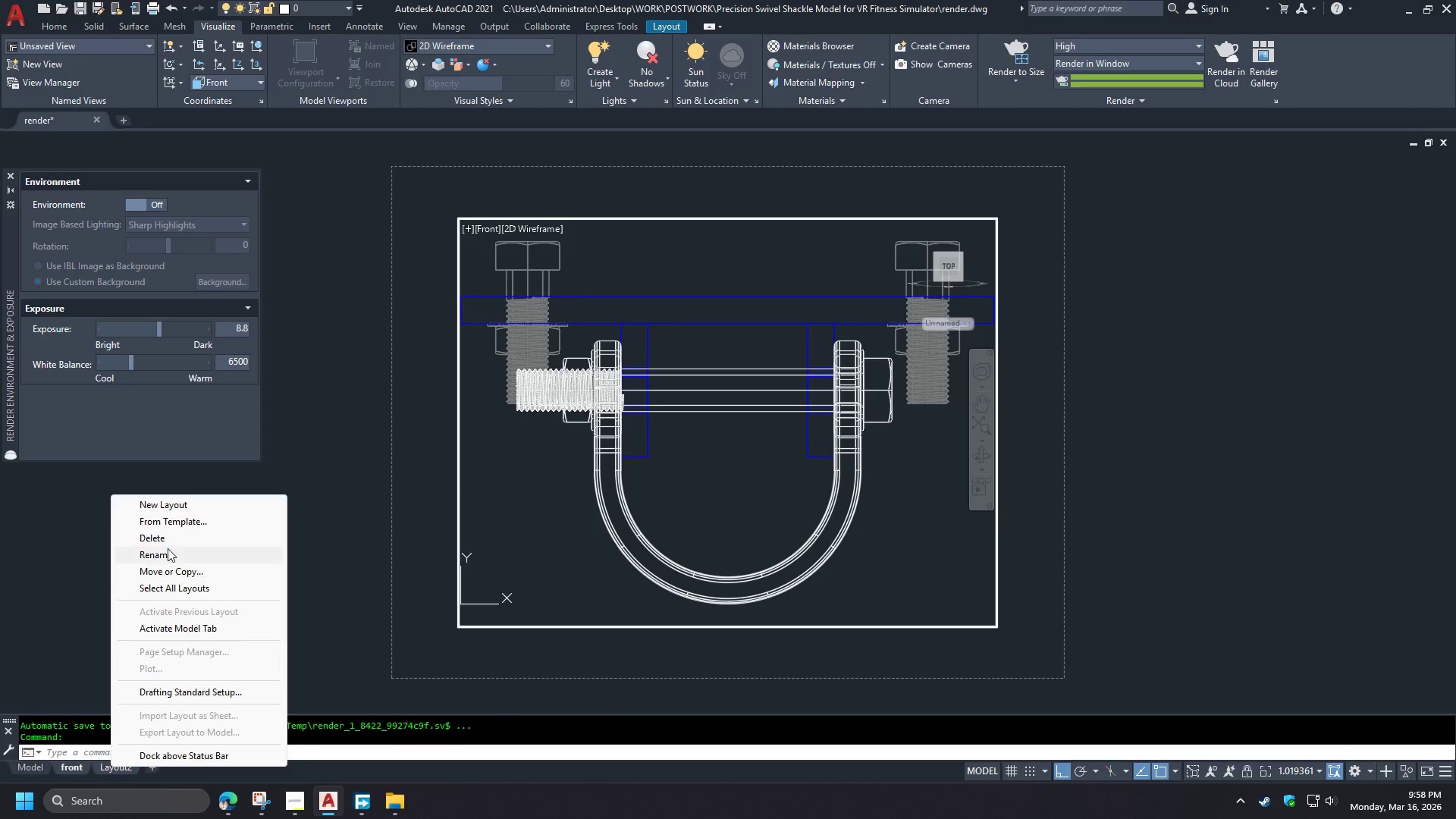 
left_click([163, 533])
 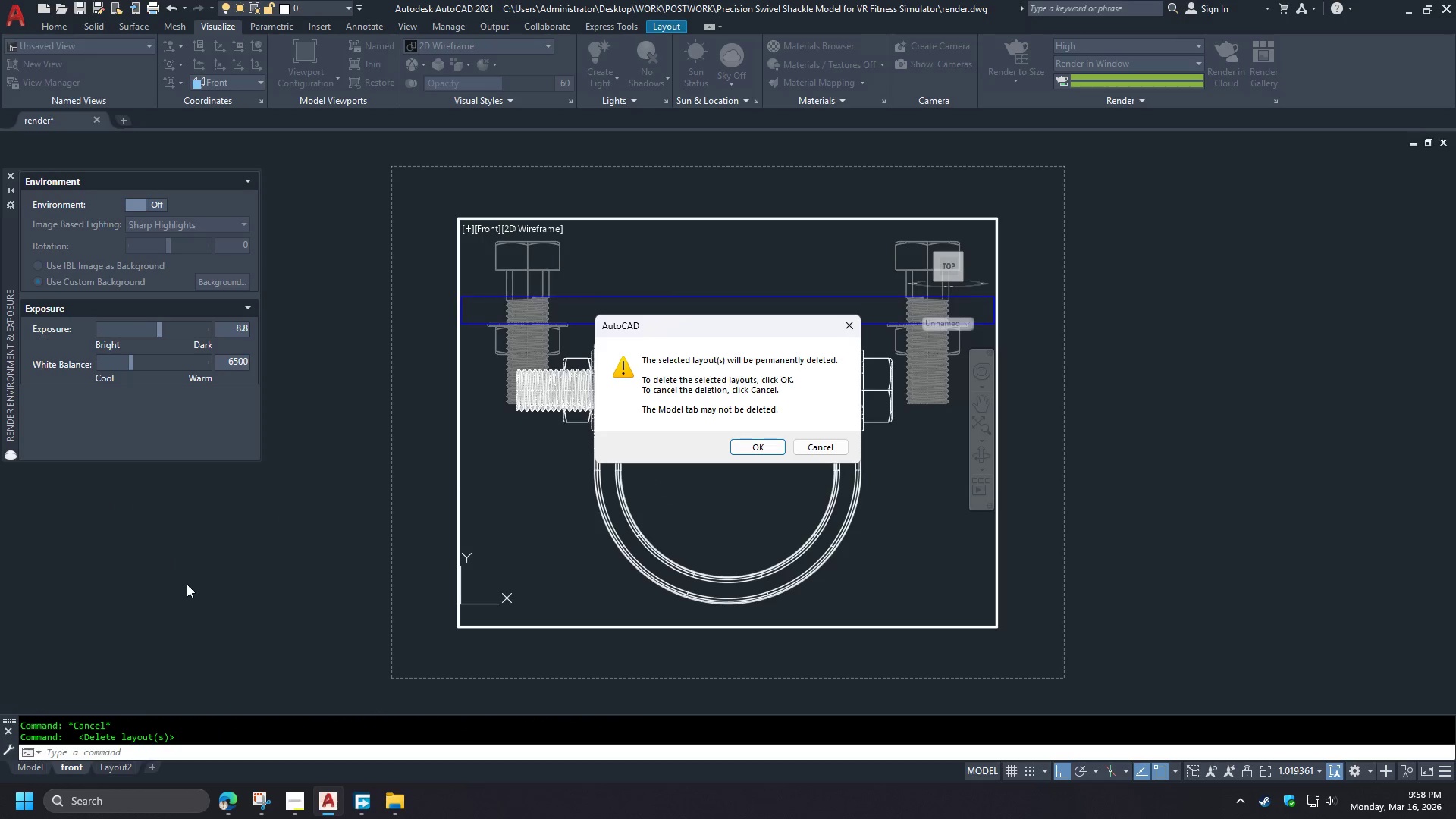 
key(Space)
 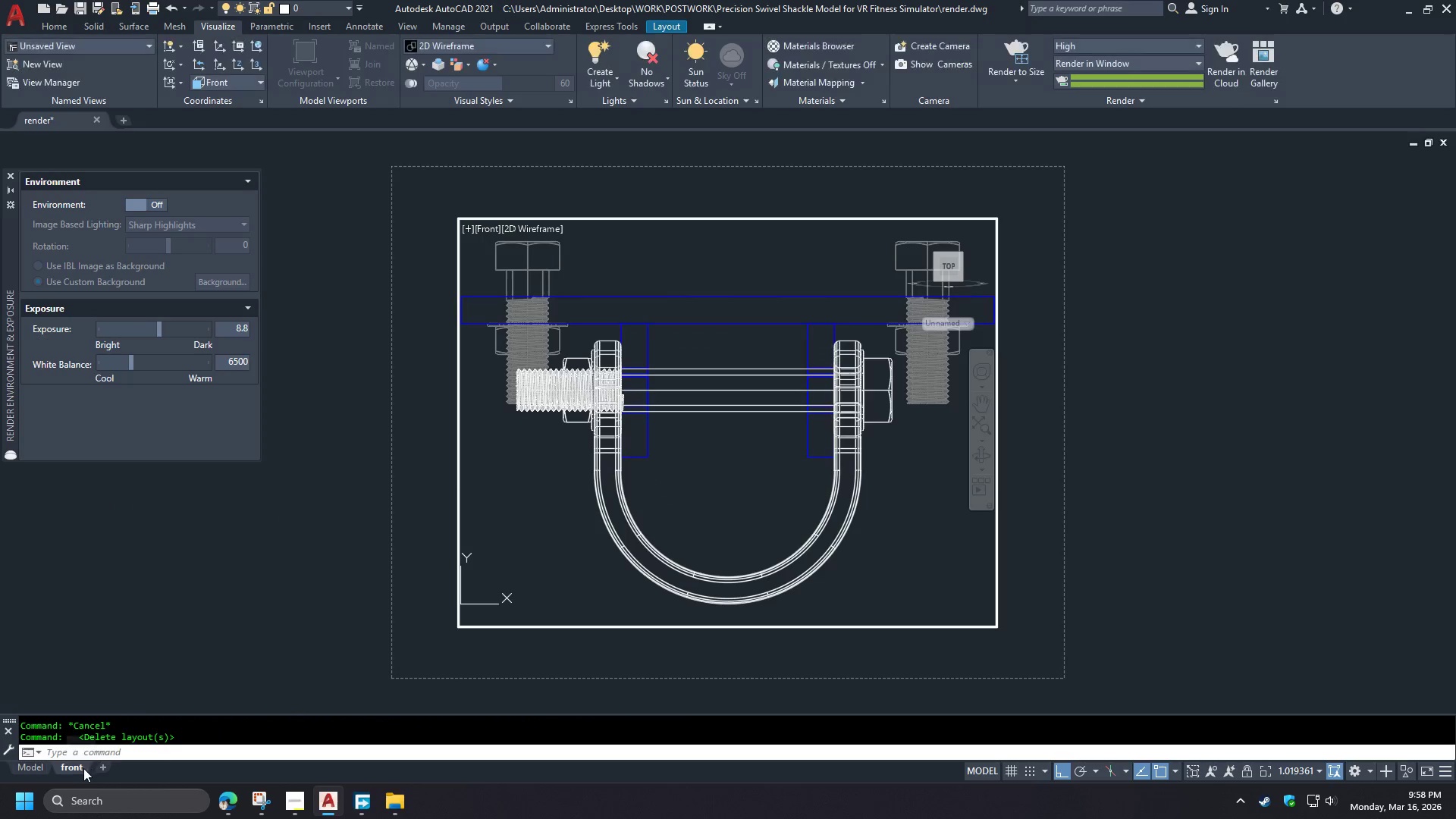 
right_click([78, 768])
 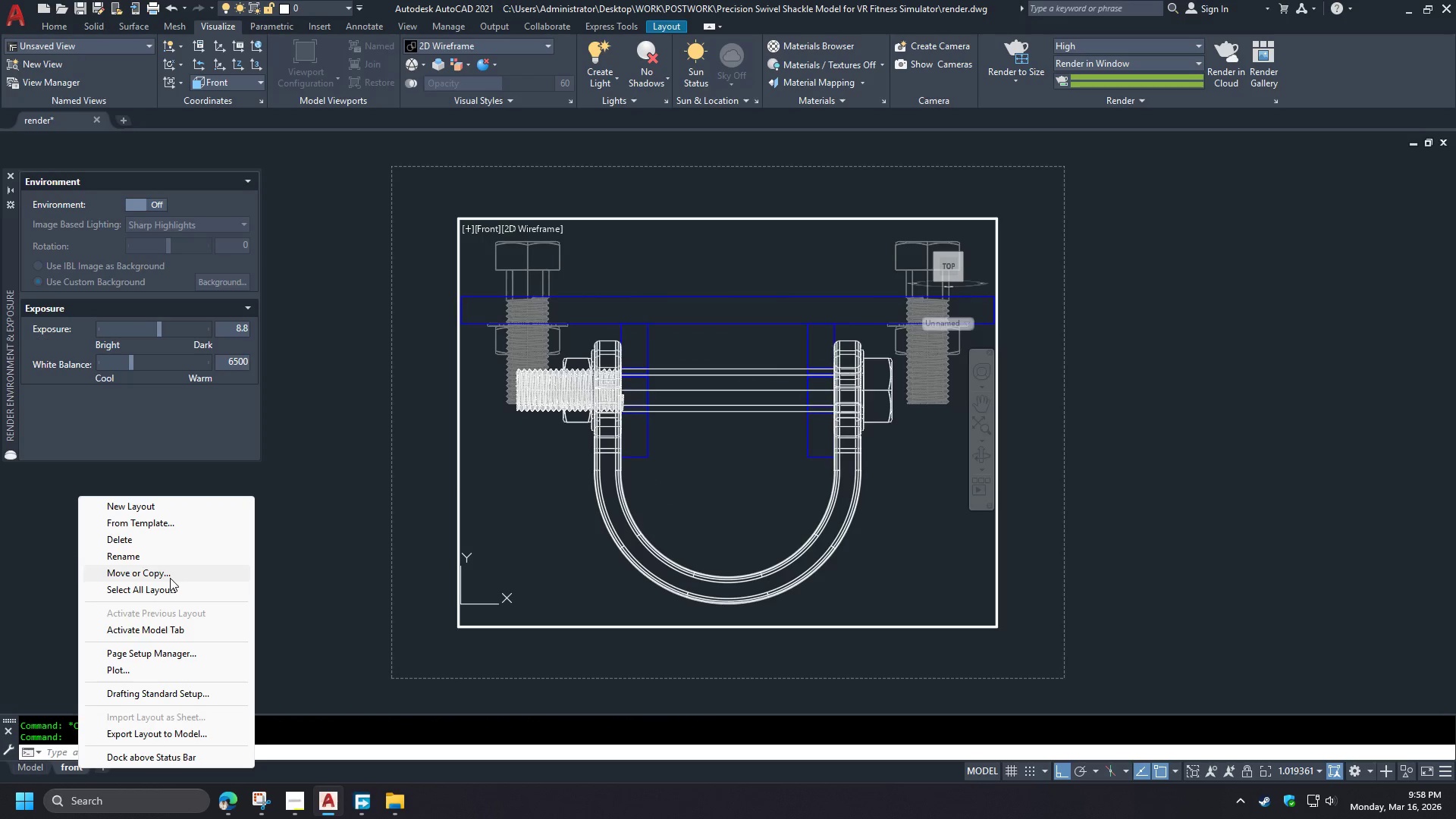 
left_click([170, 577])
 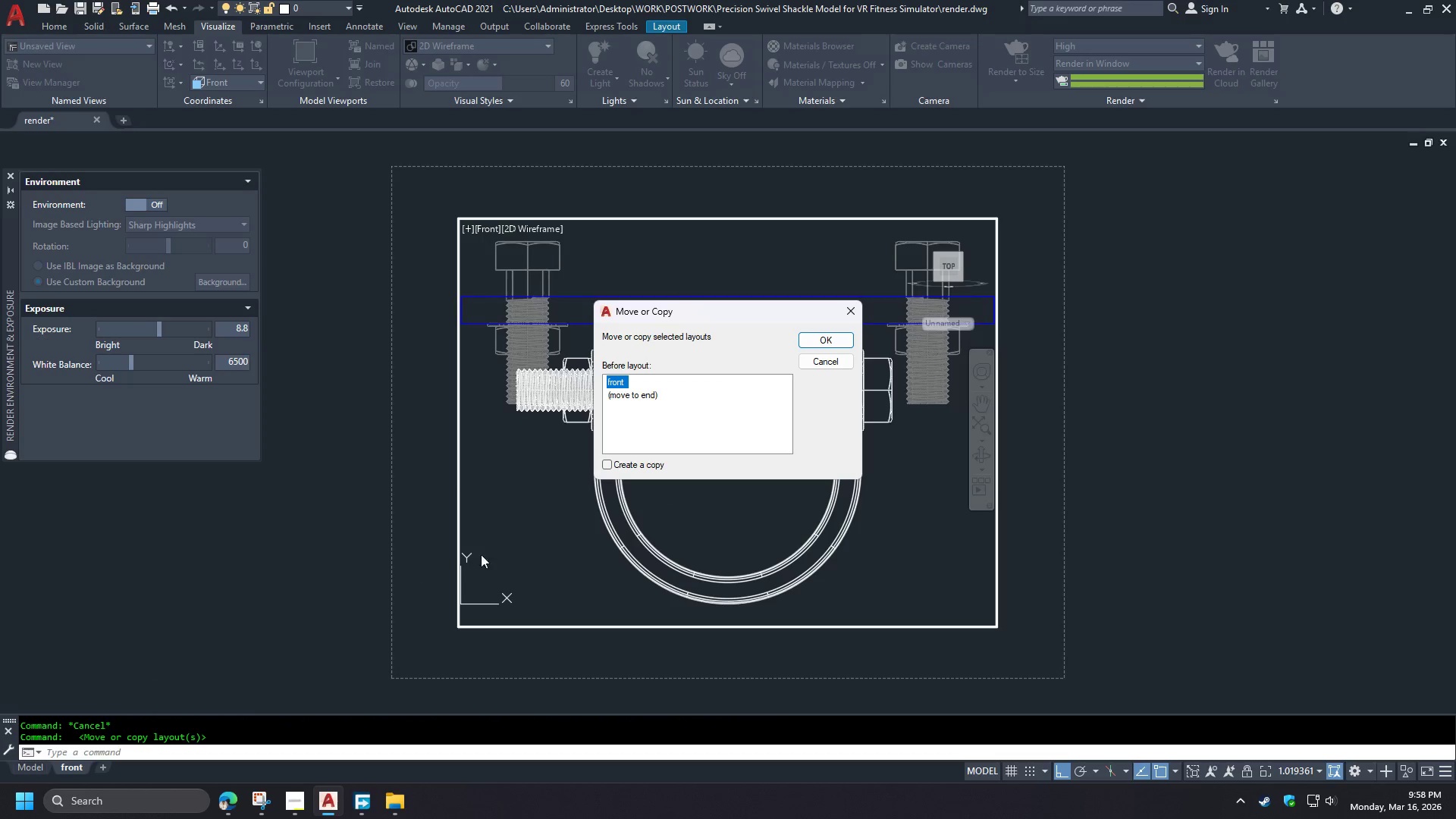 
key(End)
 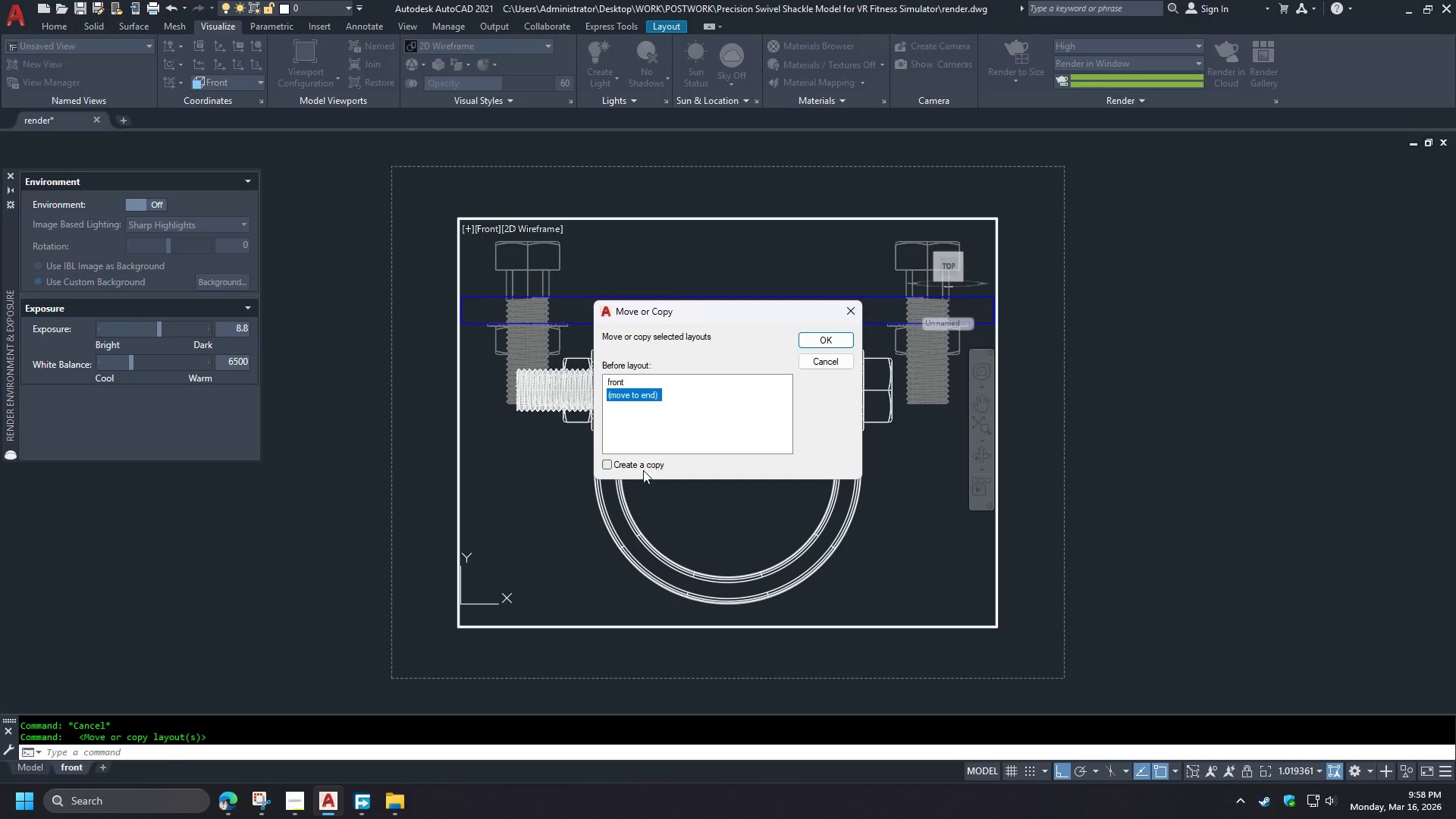 
left_click([640, 466])
 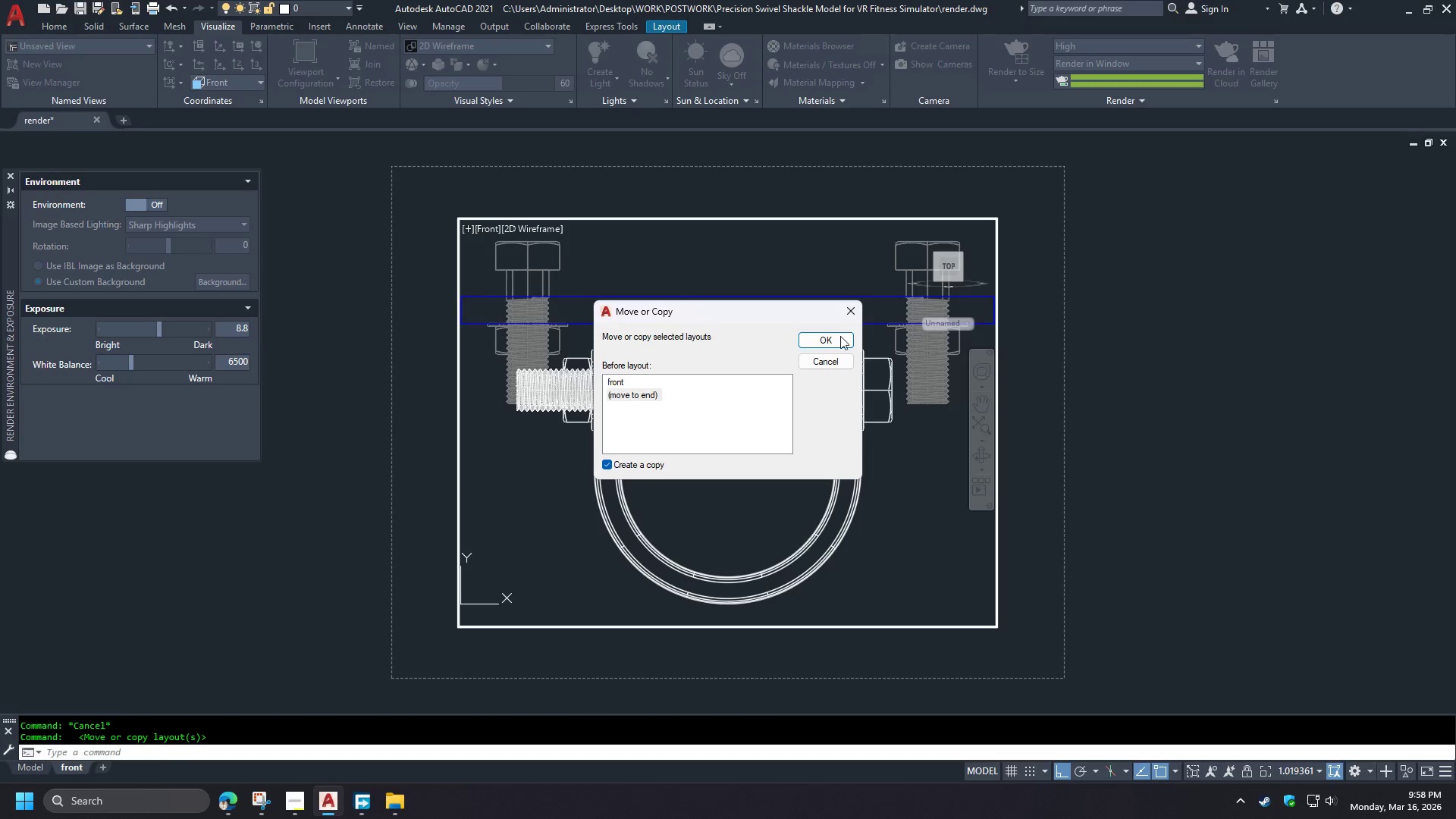 
left_click([837, 340])
 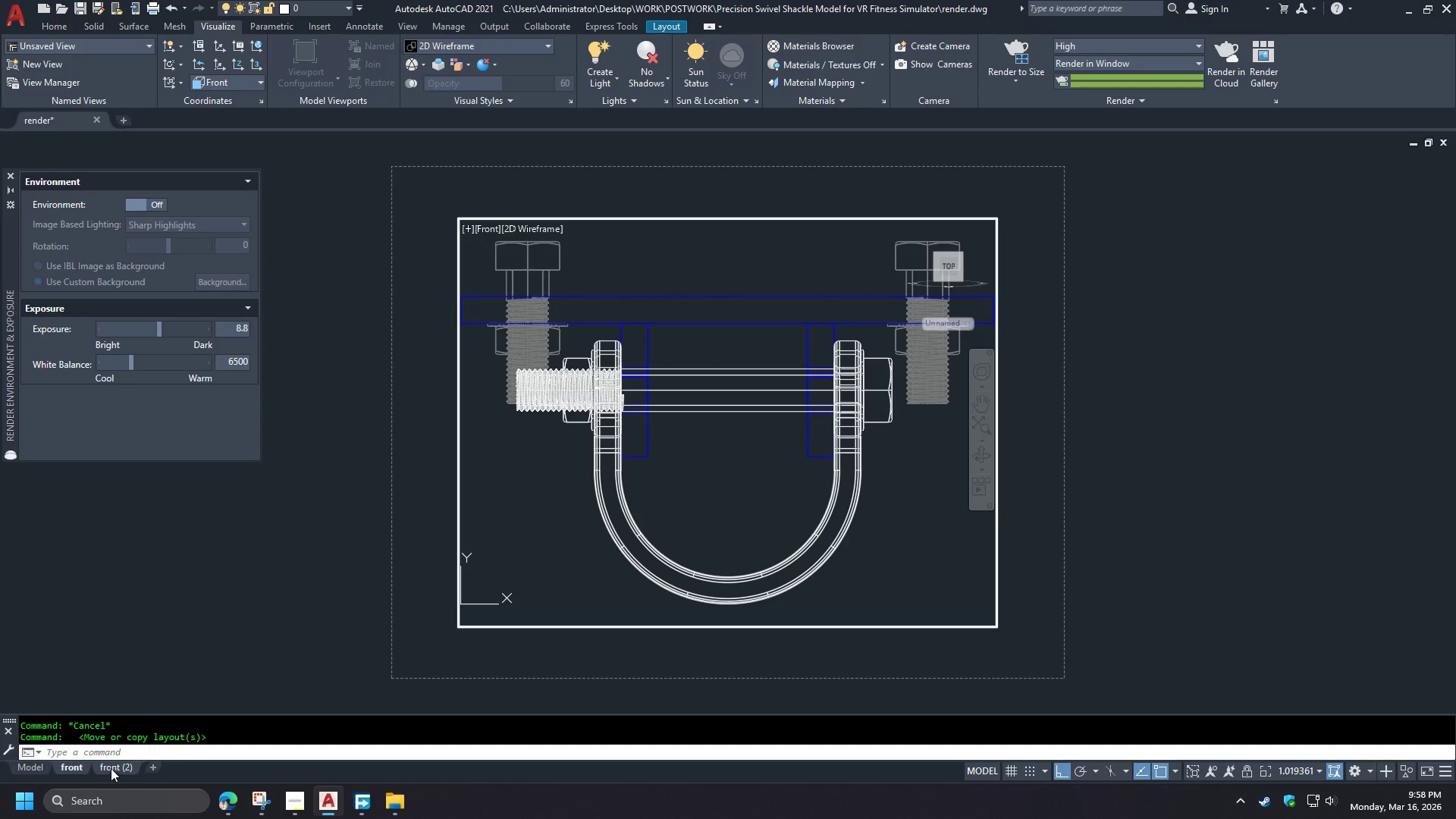 
double_click([112, 767])
 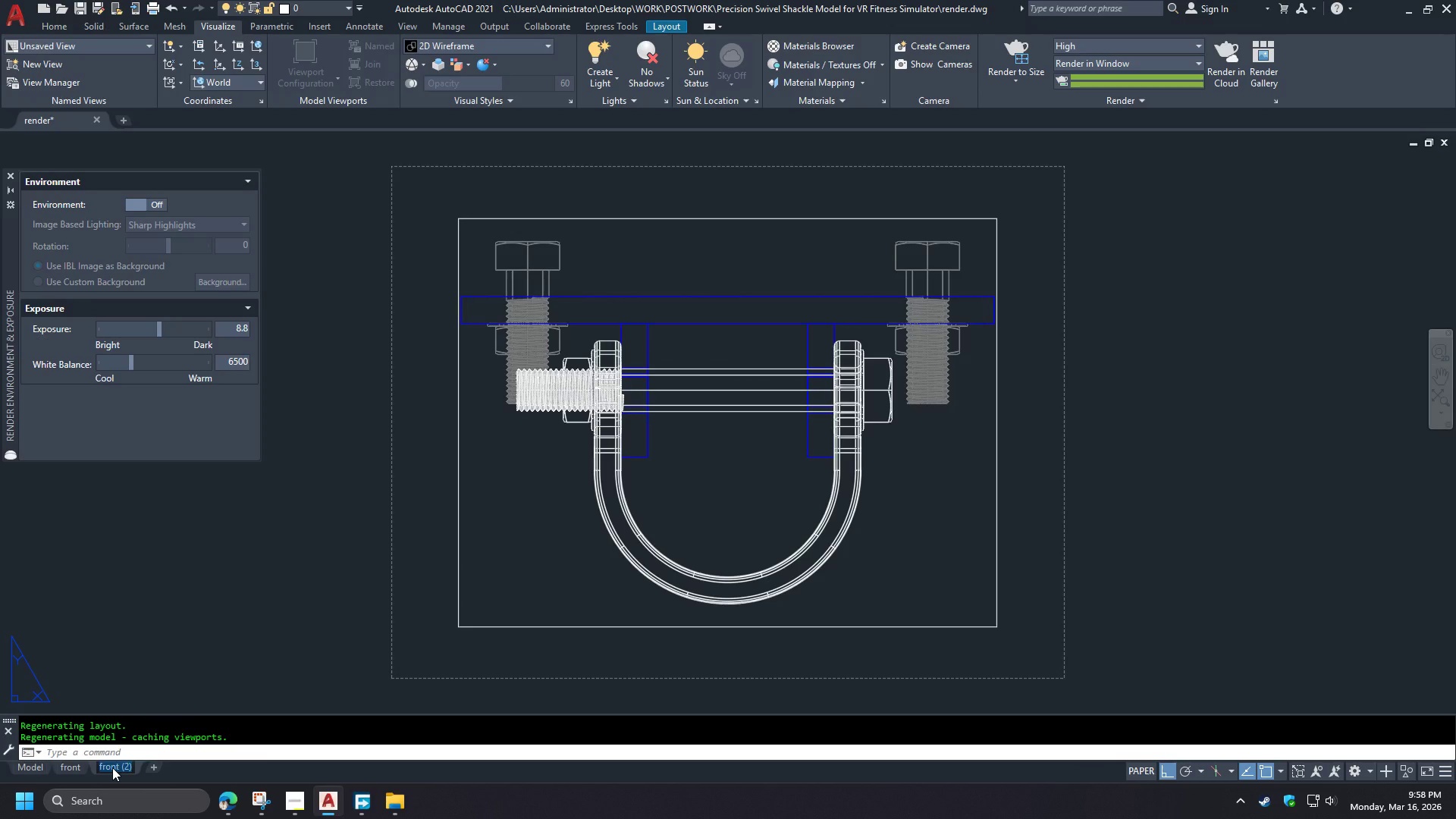 
left_click([299, 800])